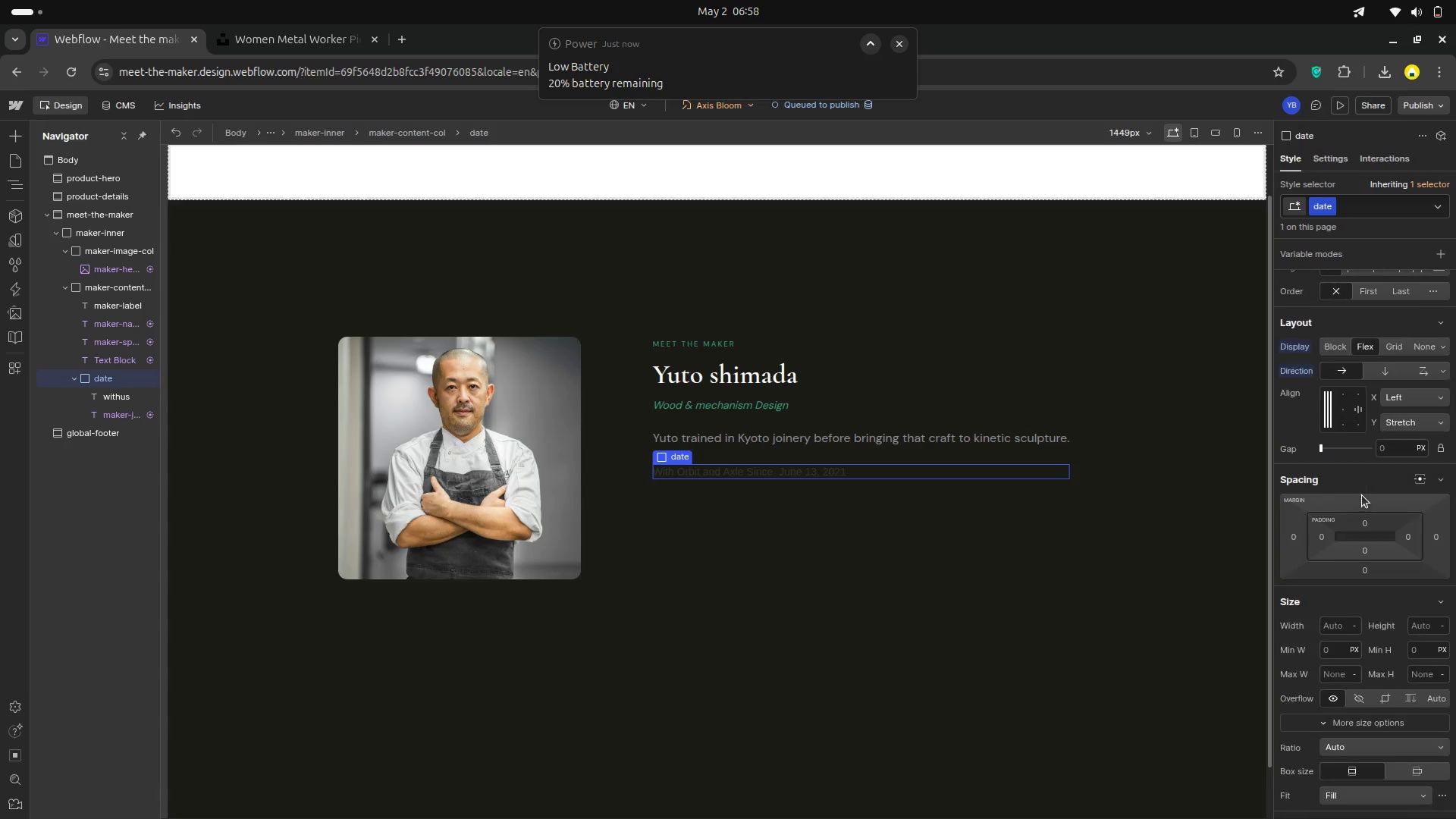 
scroll: coordinate [1362, 495], scroll_direction: down, amount: 1.0
 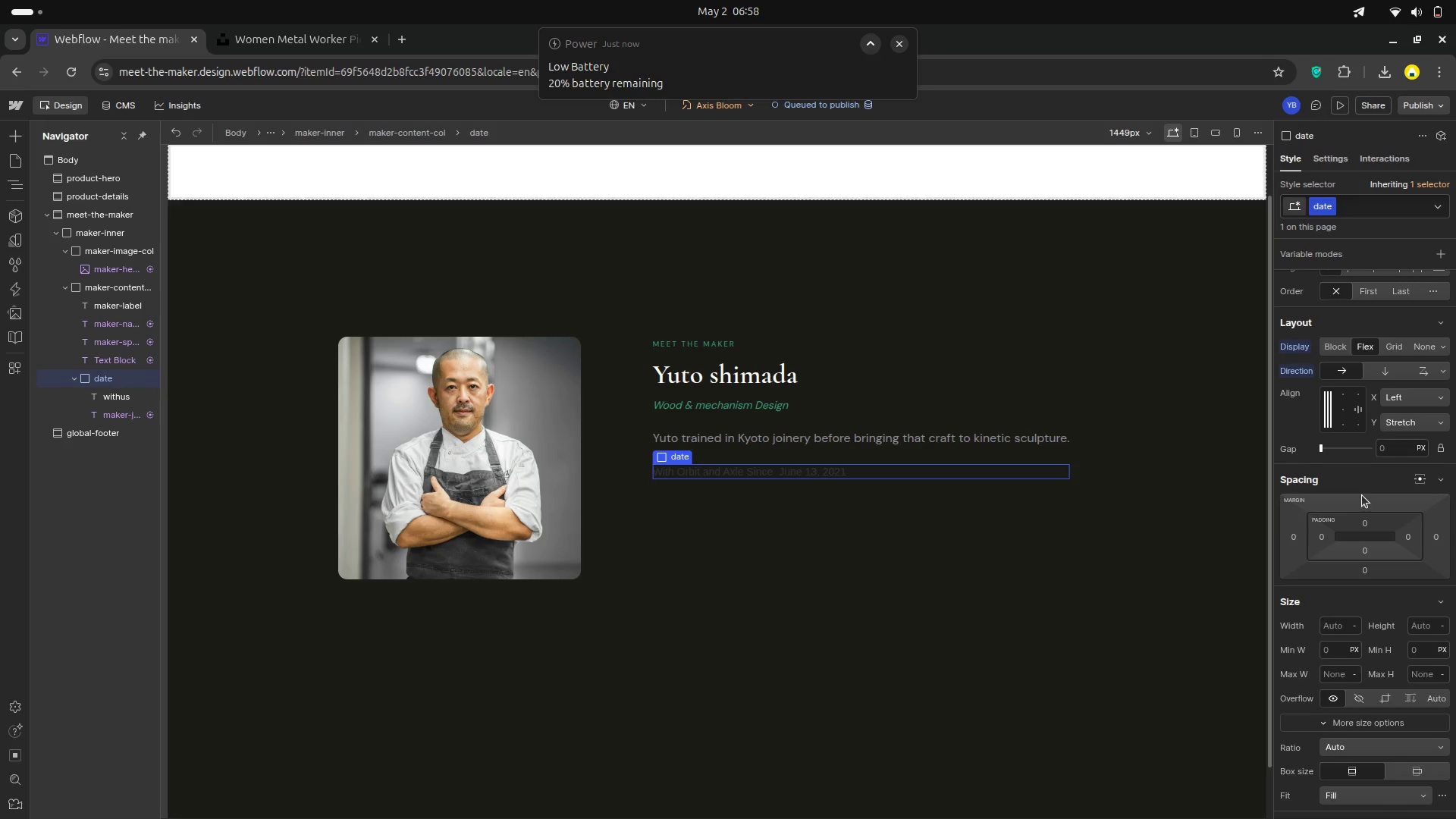 
scroll: coordinate [1362, 495], scroll_direction: up, amount: 2.0
 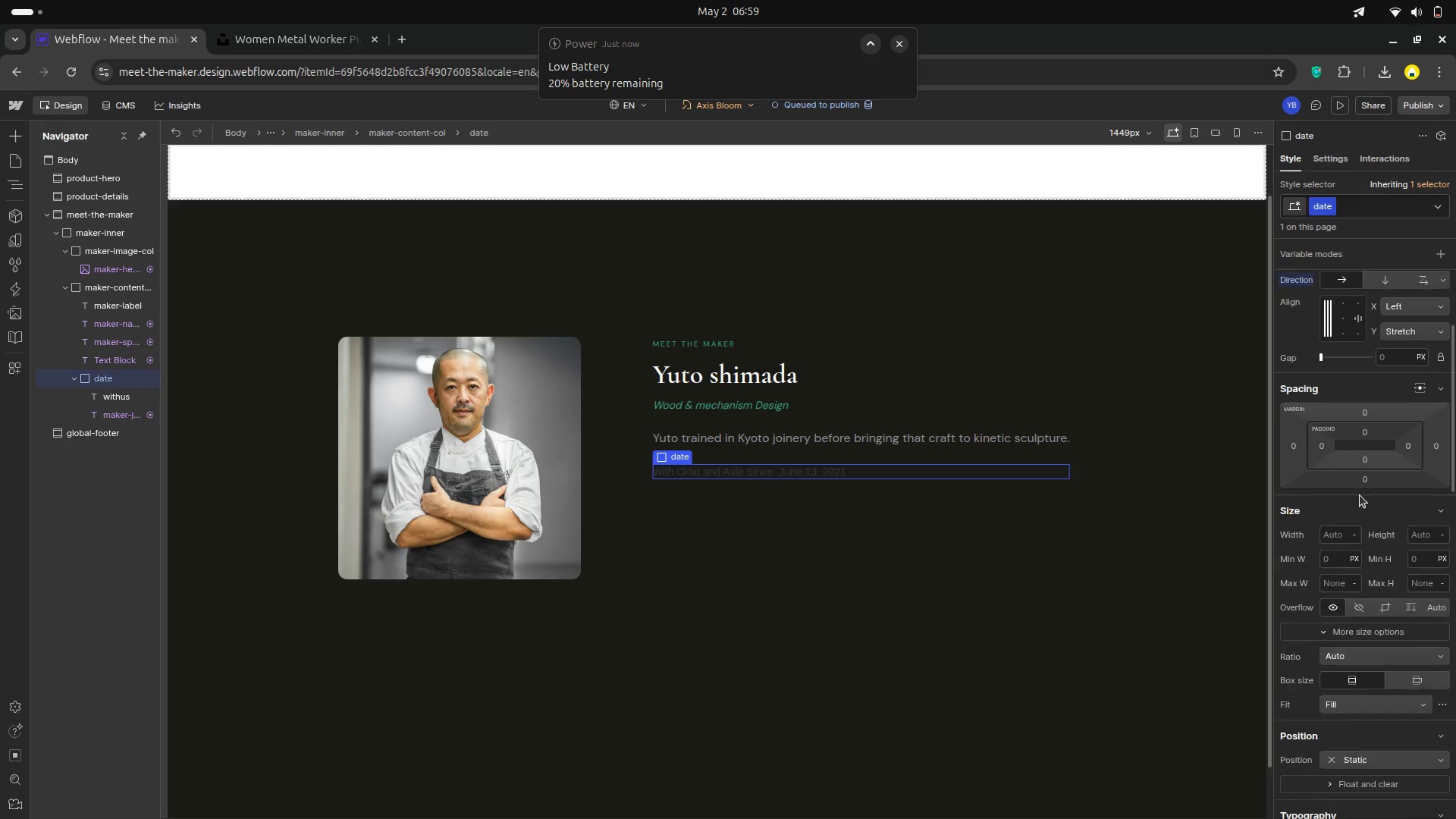 
scroll: coordinate [1360, 495], scroll_direction: down, amount: 8.0
 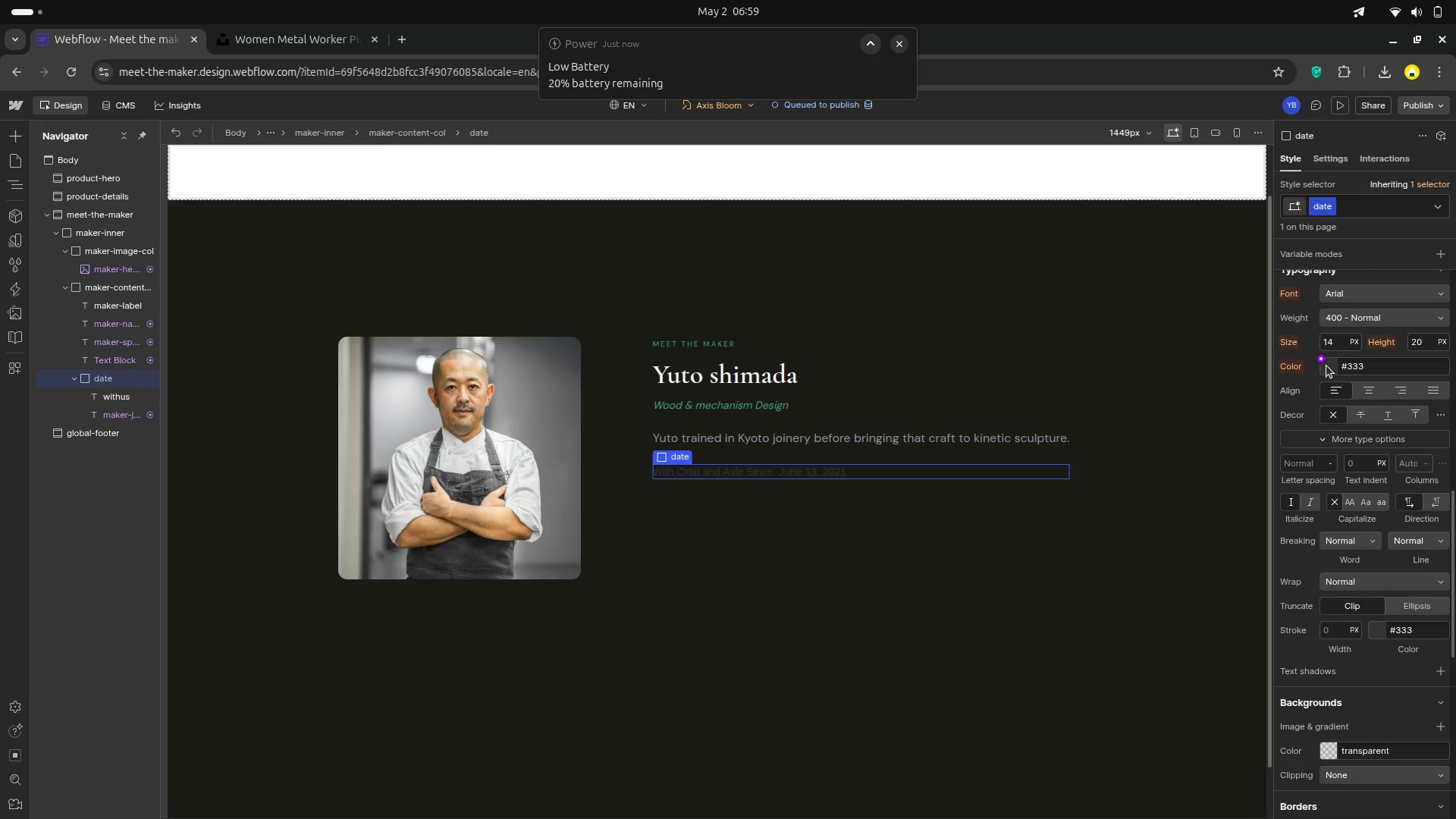 
left_click([1323, 362])
 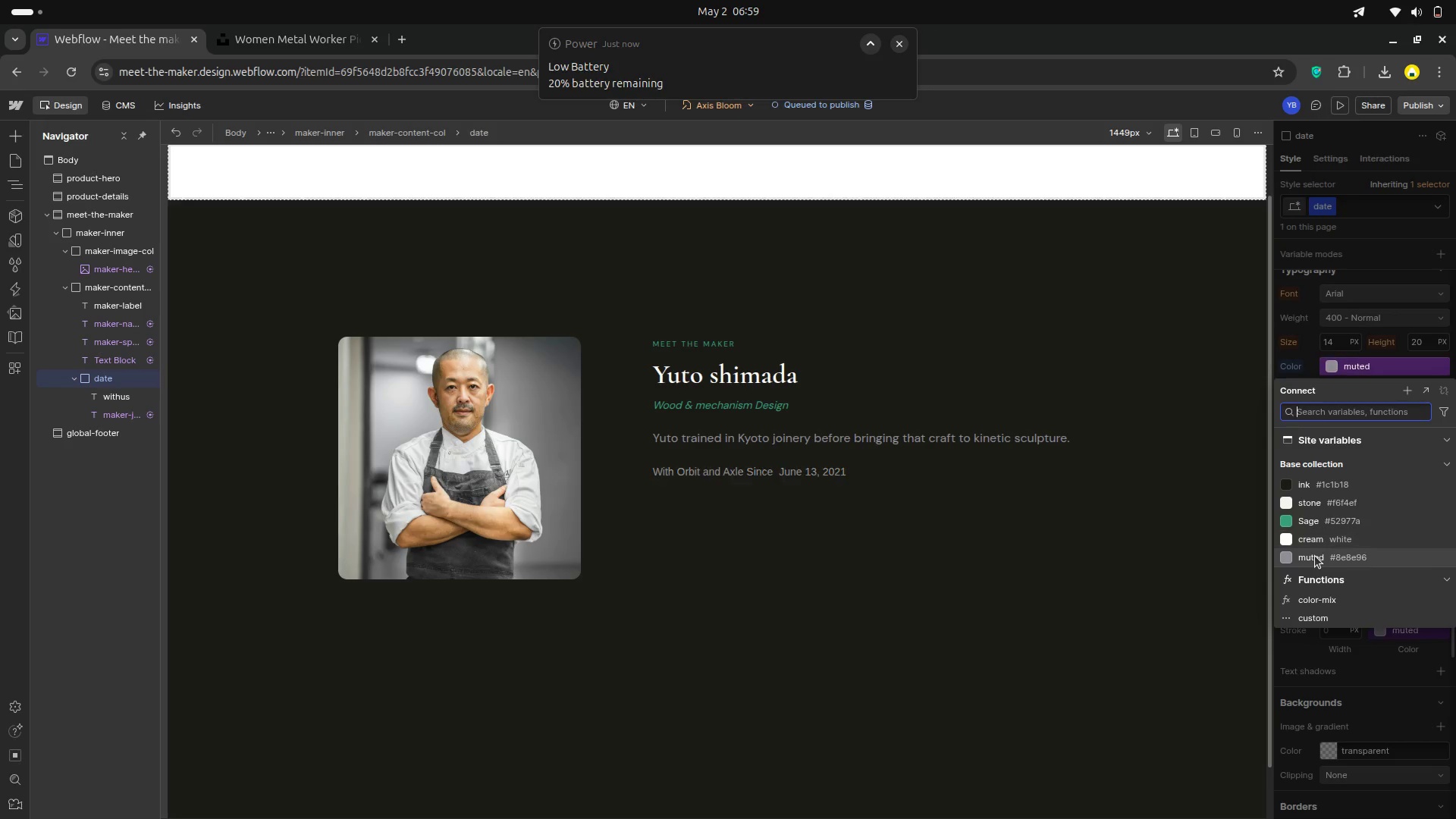 
left_click([1315, 556])
 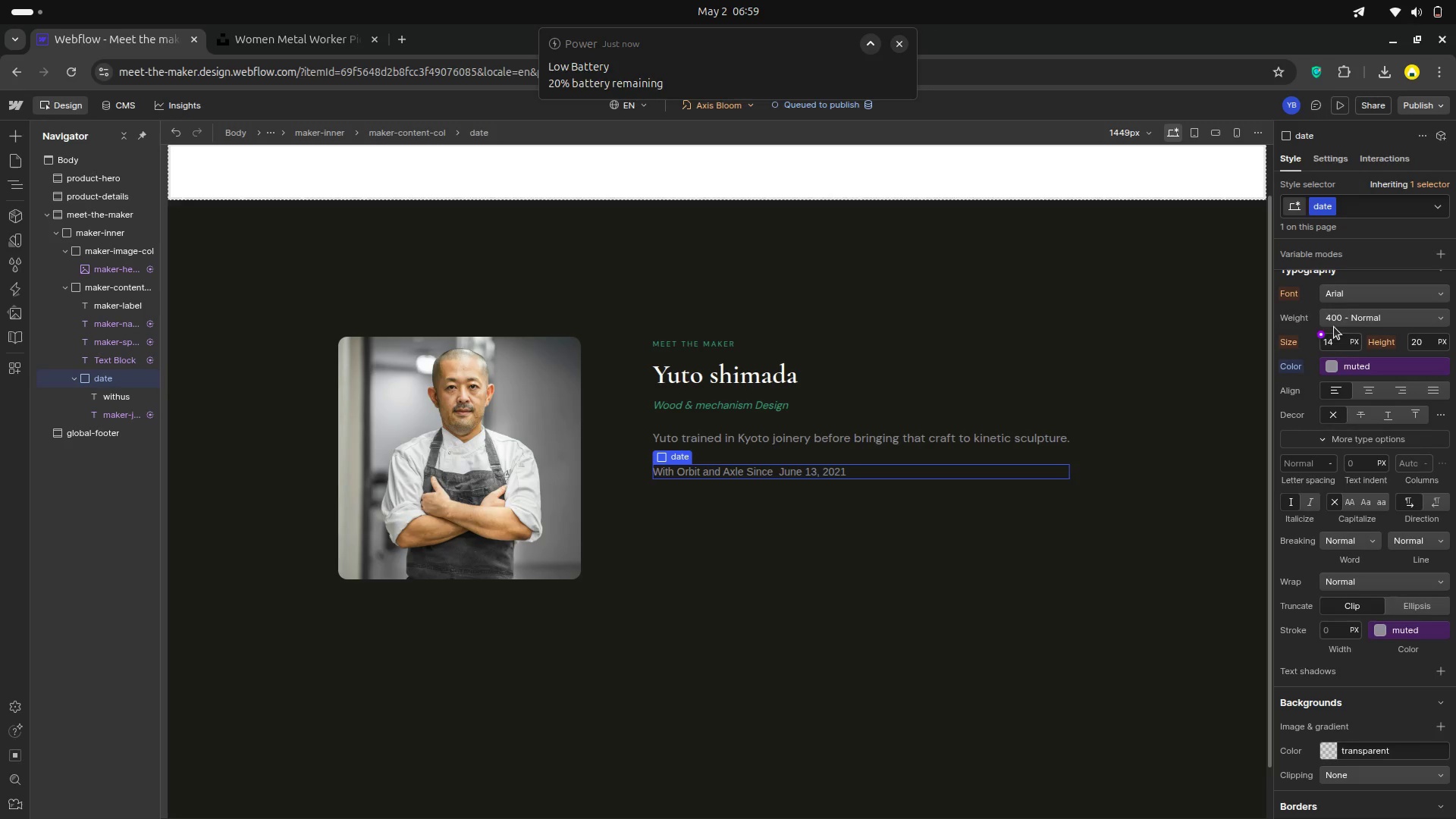 
left_click([1341, 318])
 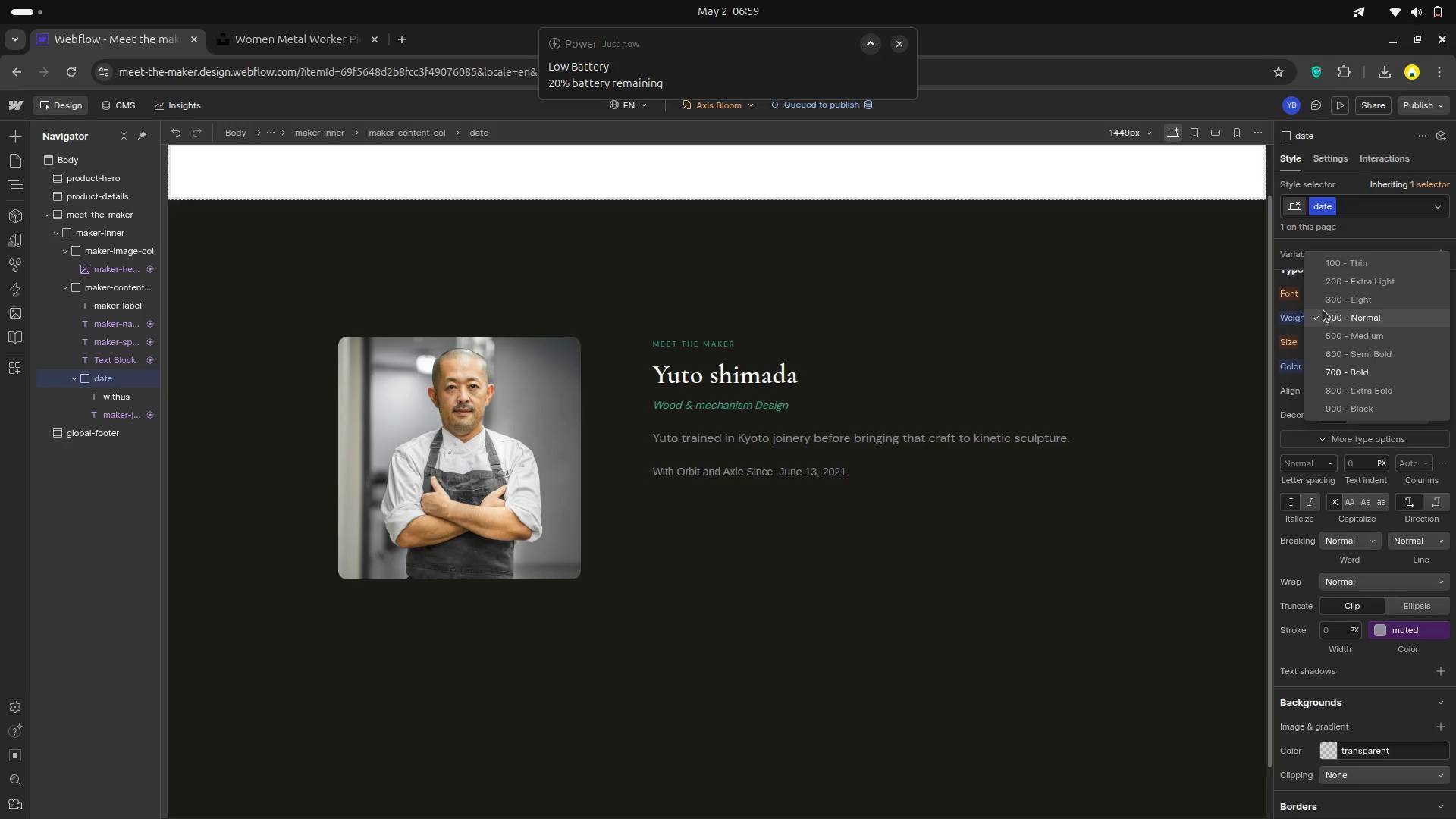 
left_click([1334, 312])
 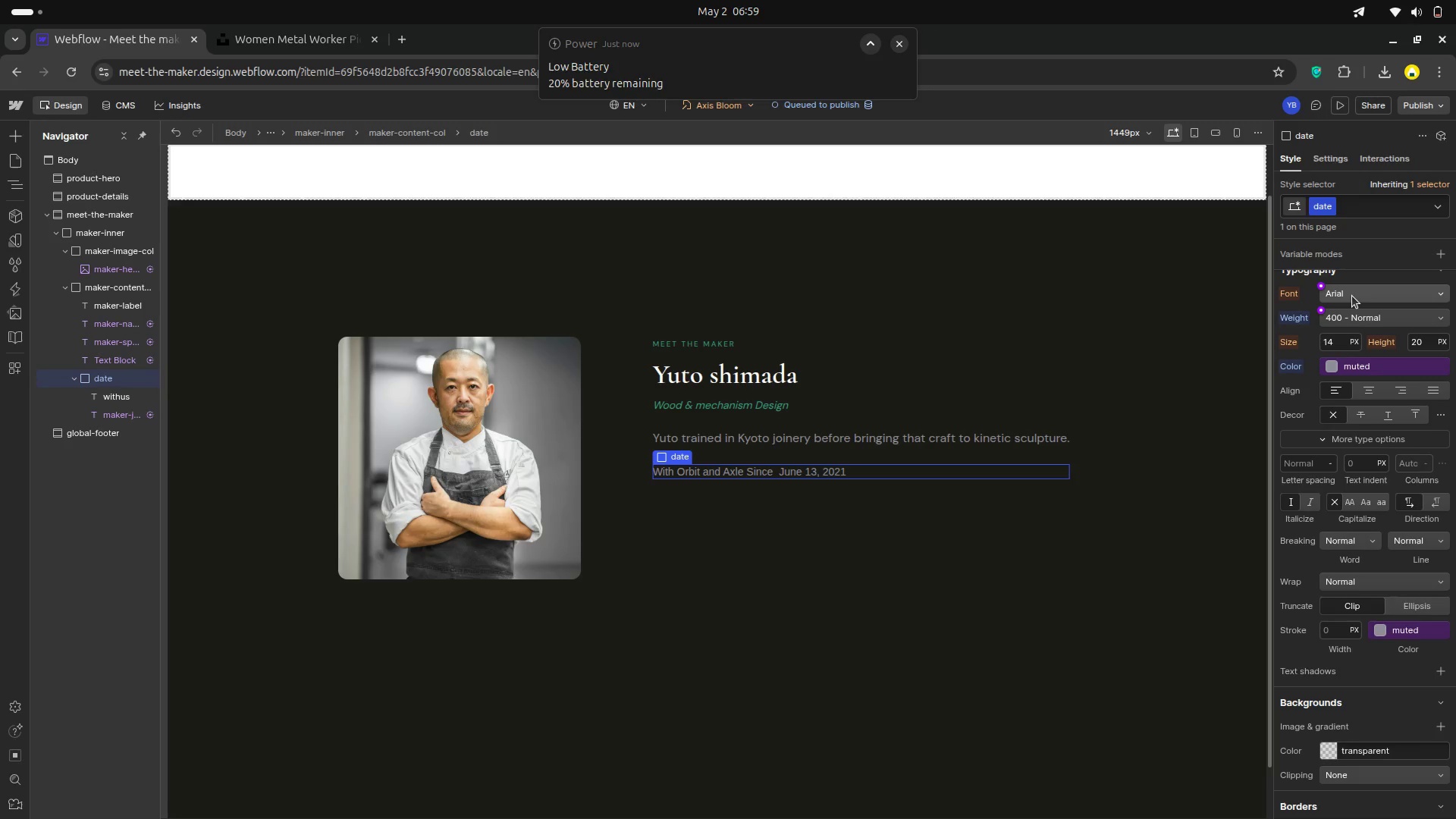 
left_click([1352, 296])
 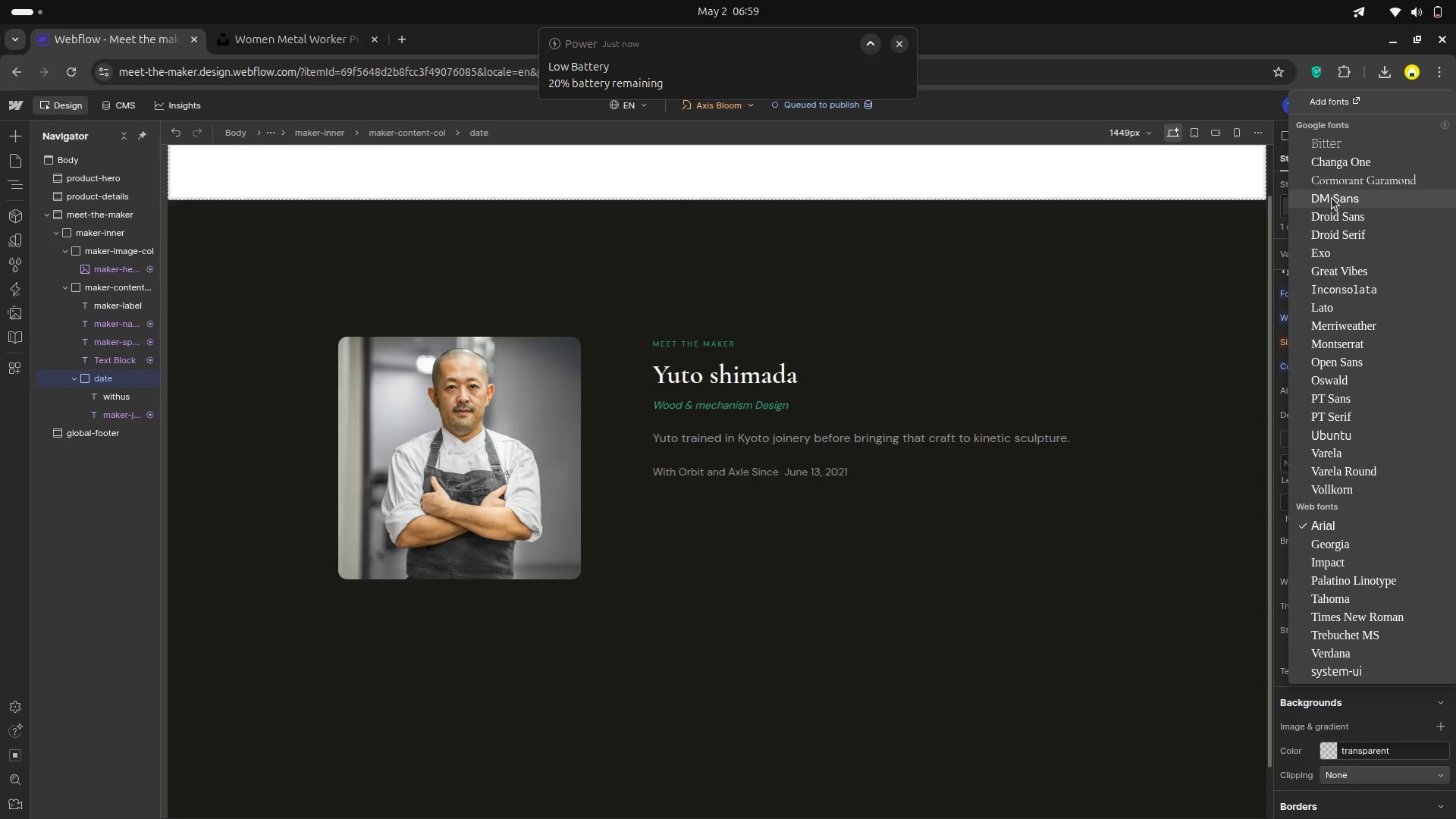 
wait(5.53)
 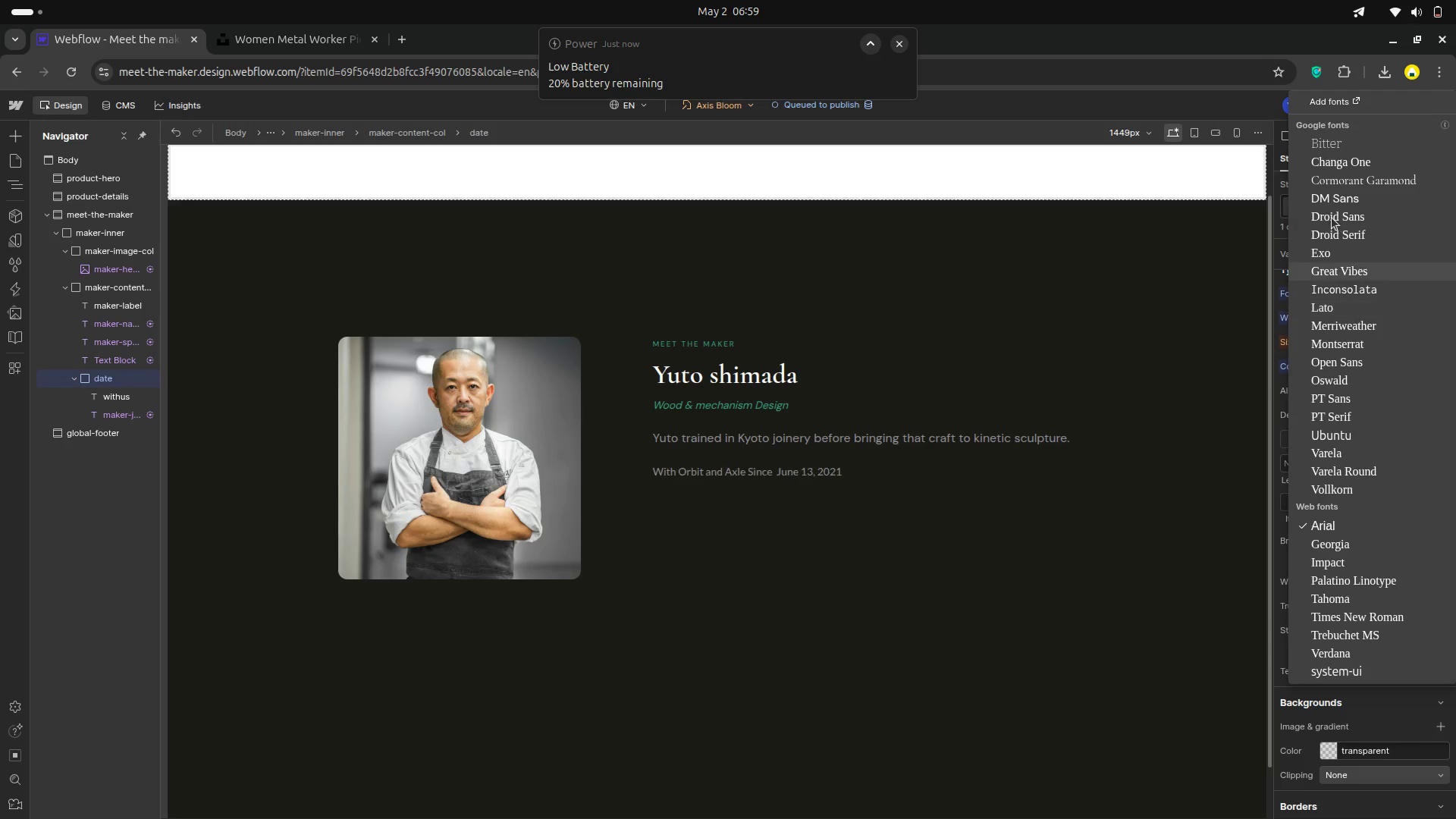 
left_click([1332, 198])
 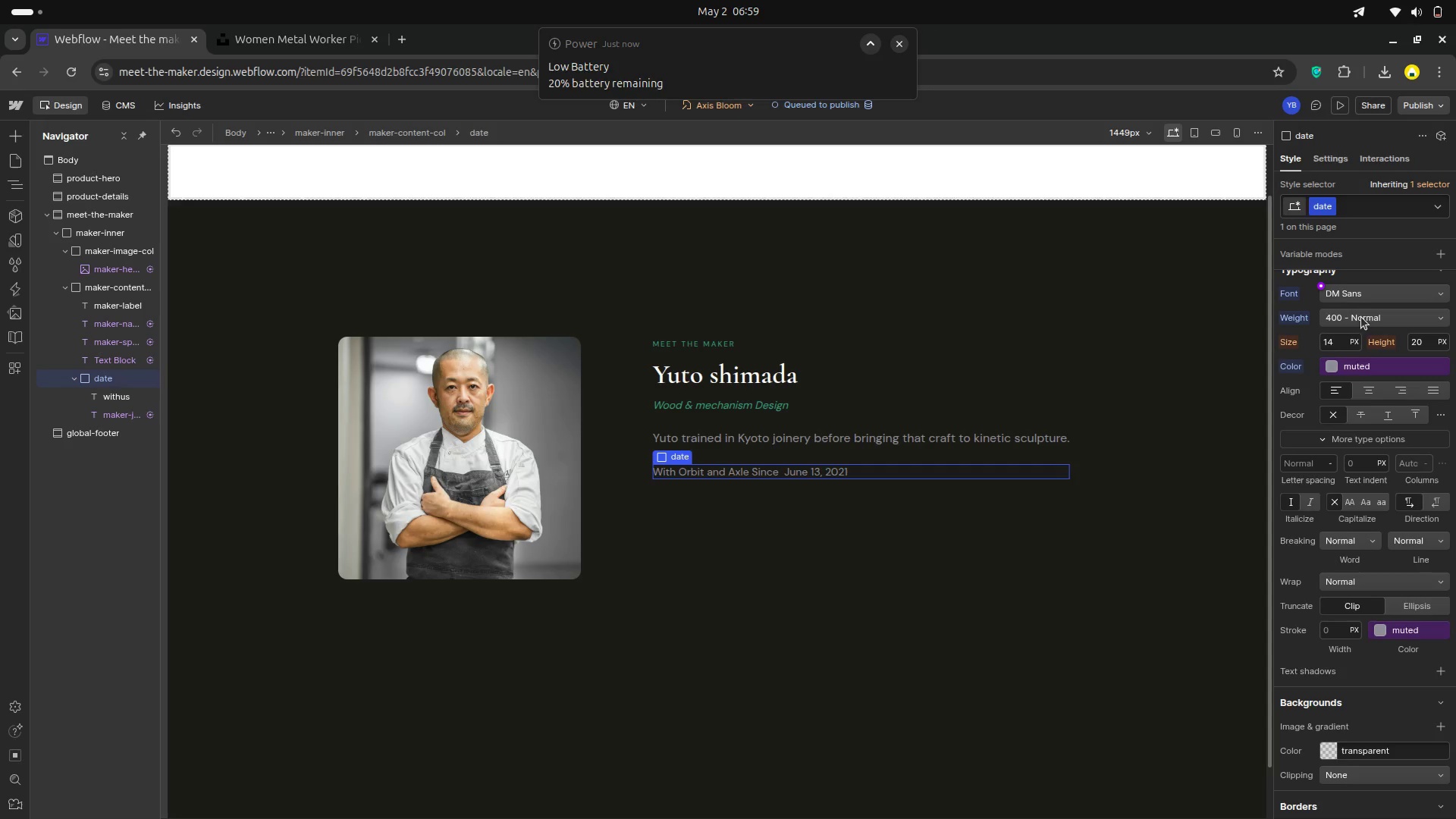 
mouse_move([1345, 397])
 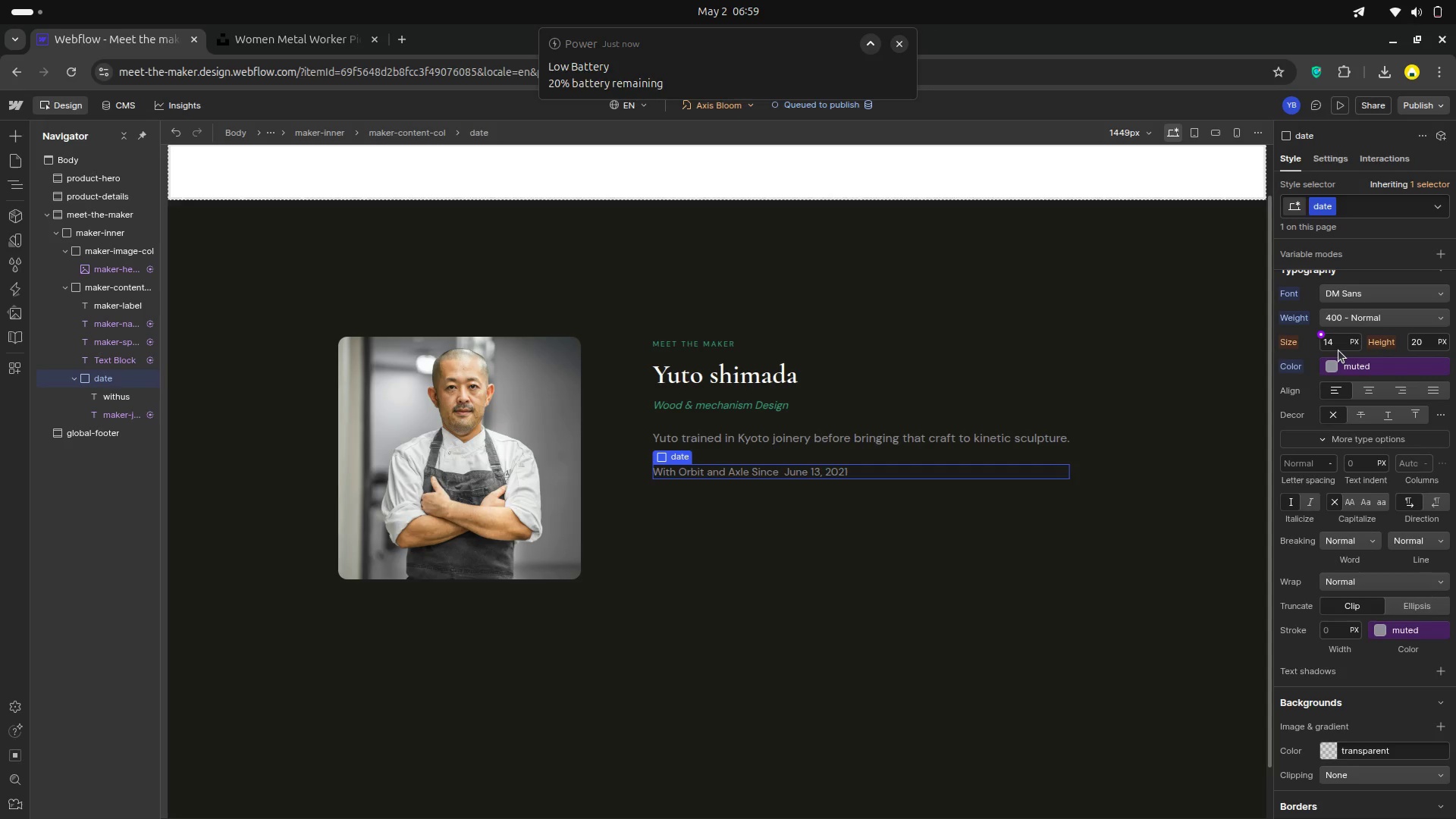 
left_click([1338, 347])
 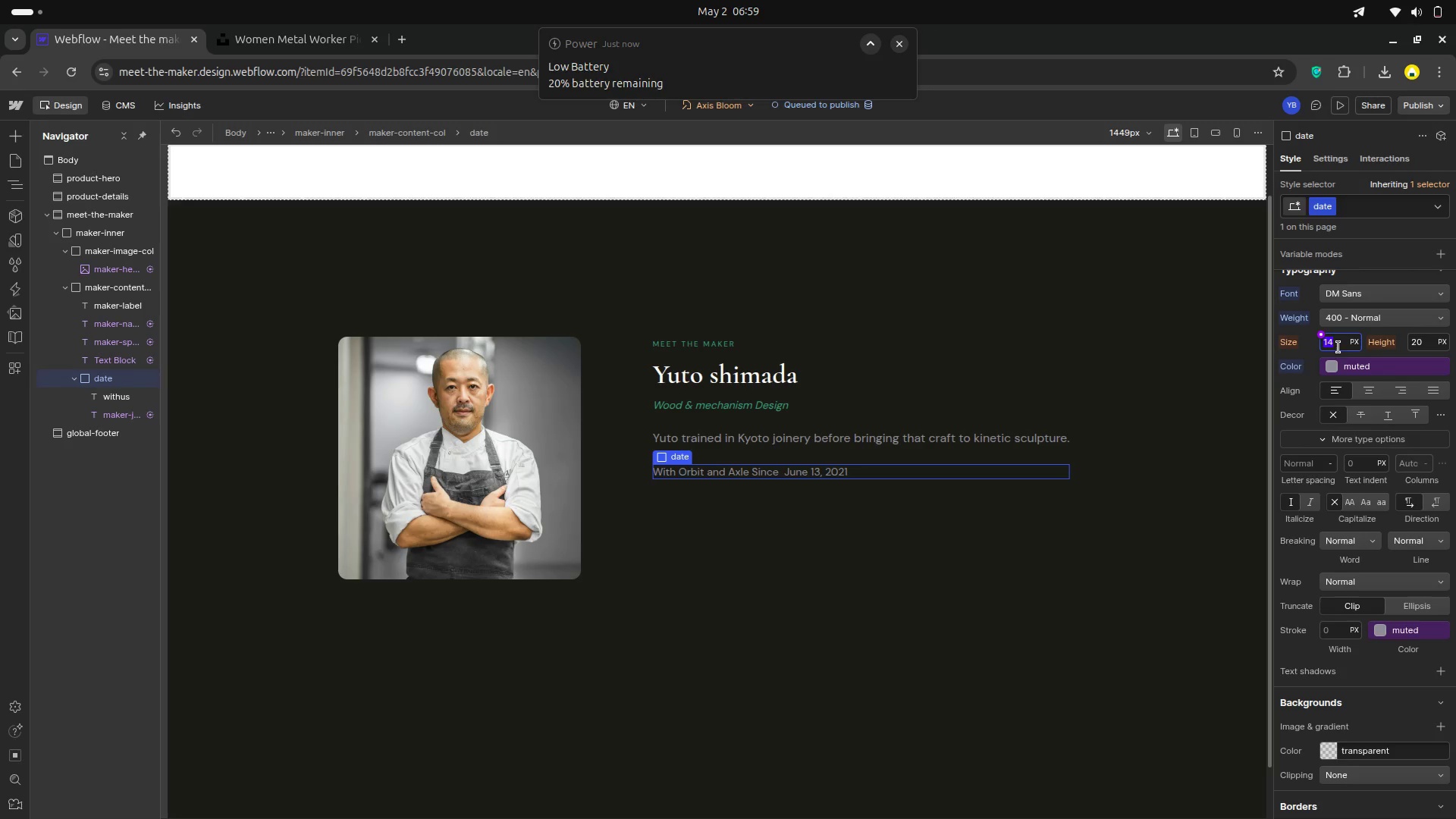 
type(13)
 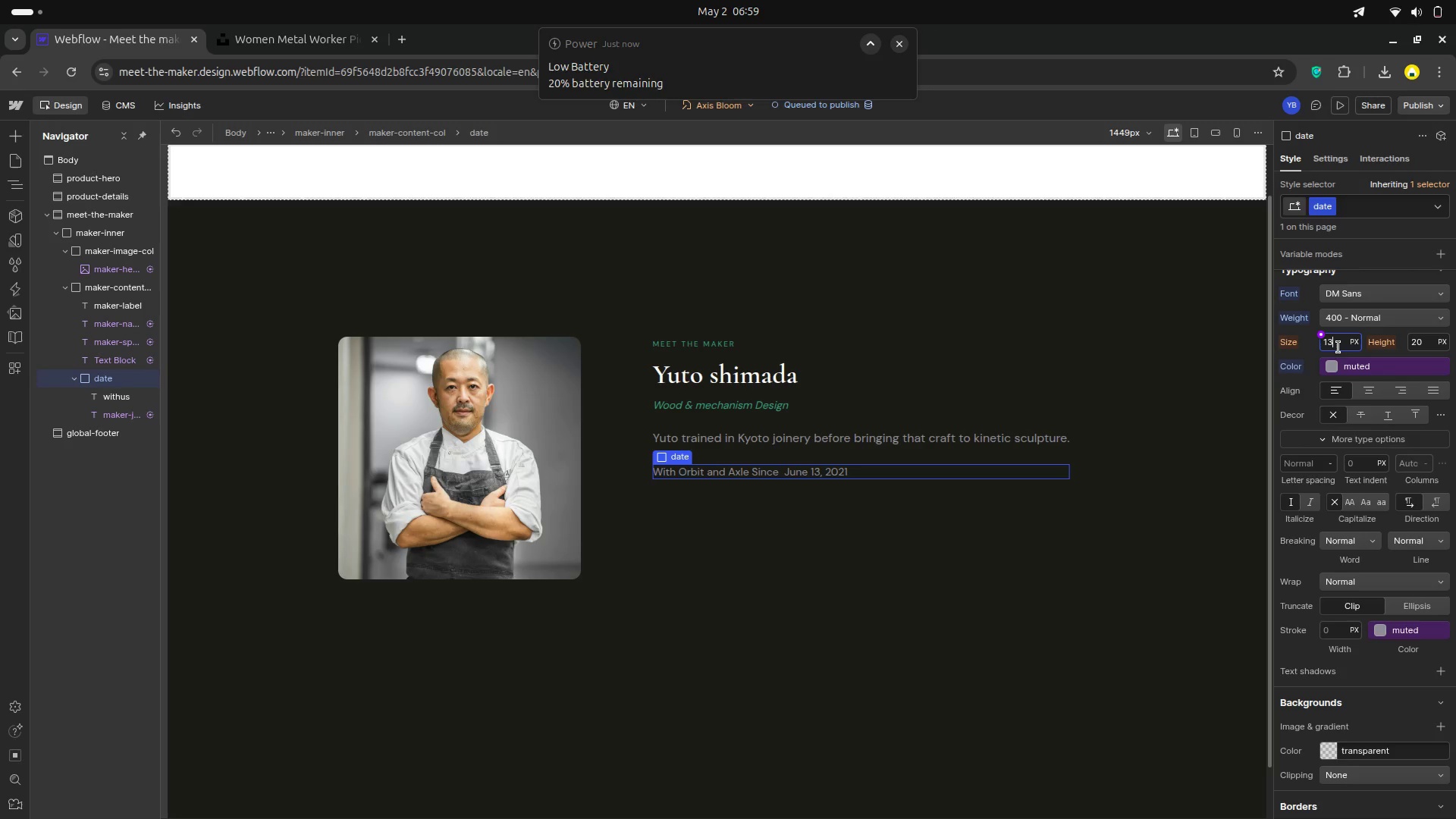 
key(Enter)
 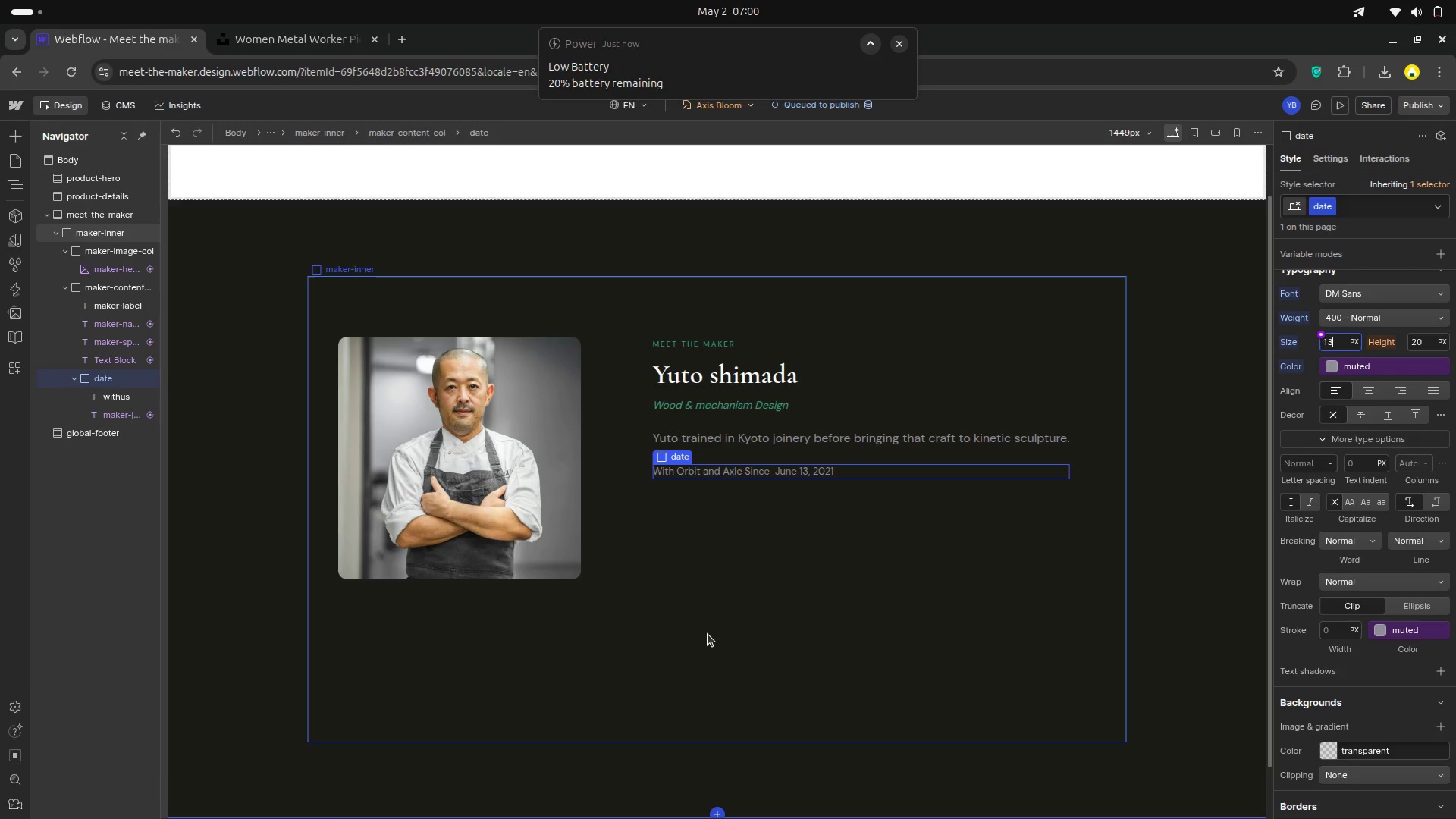 
wait(38.84)
 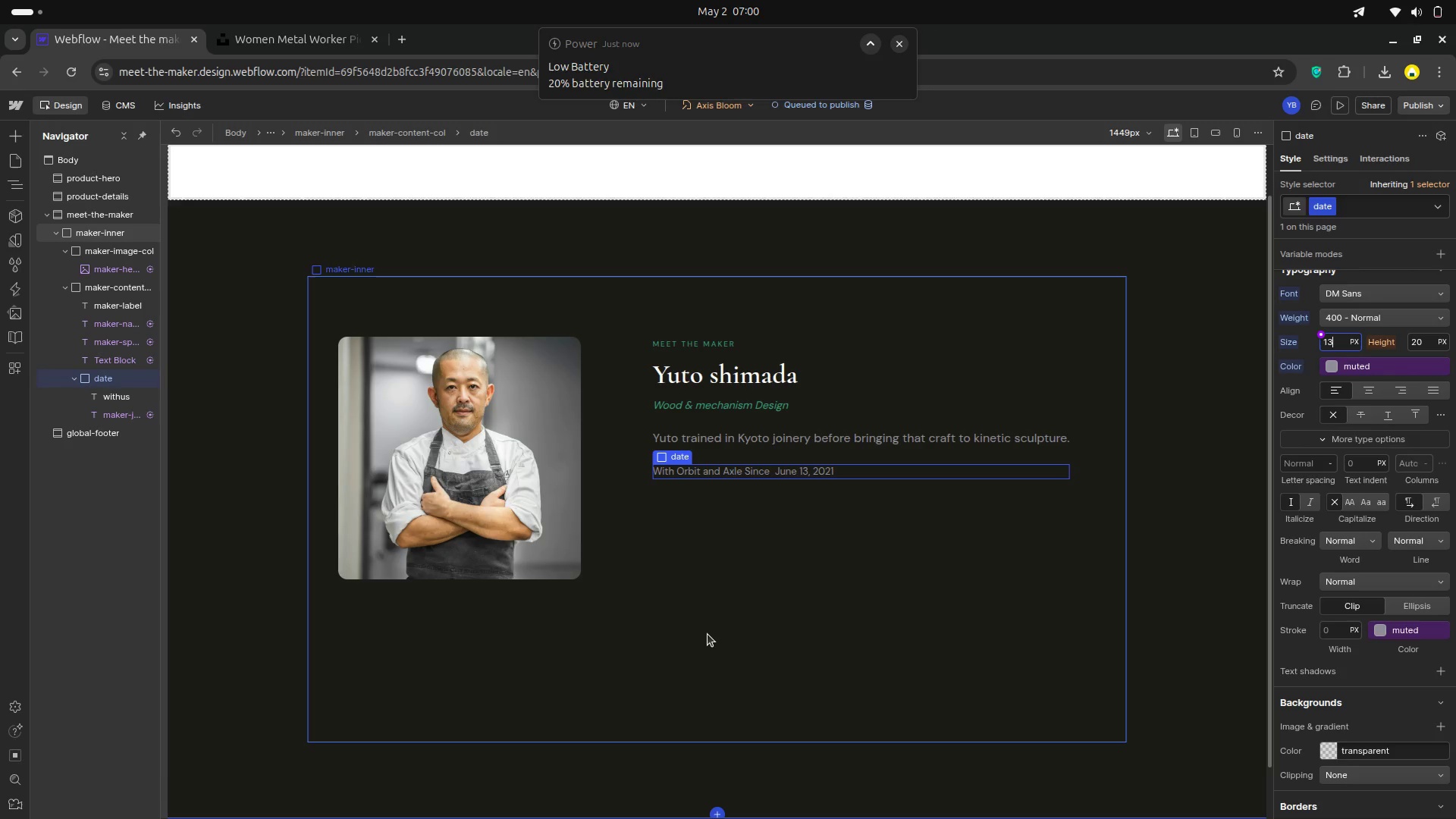 
left_click([895, 43])
 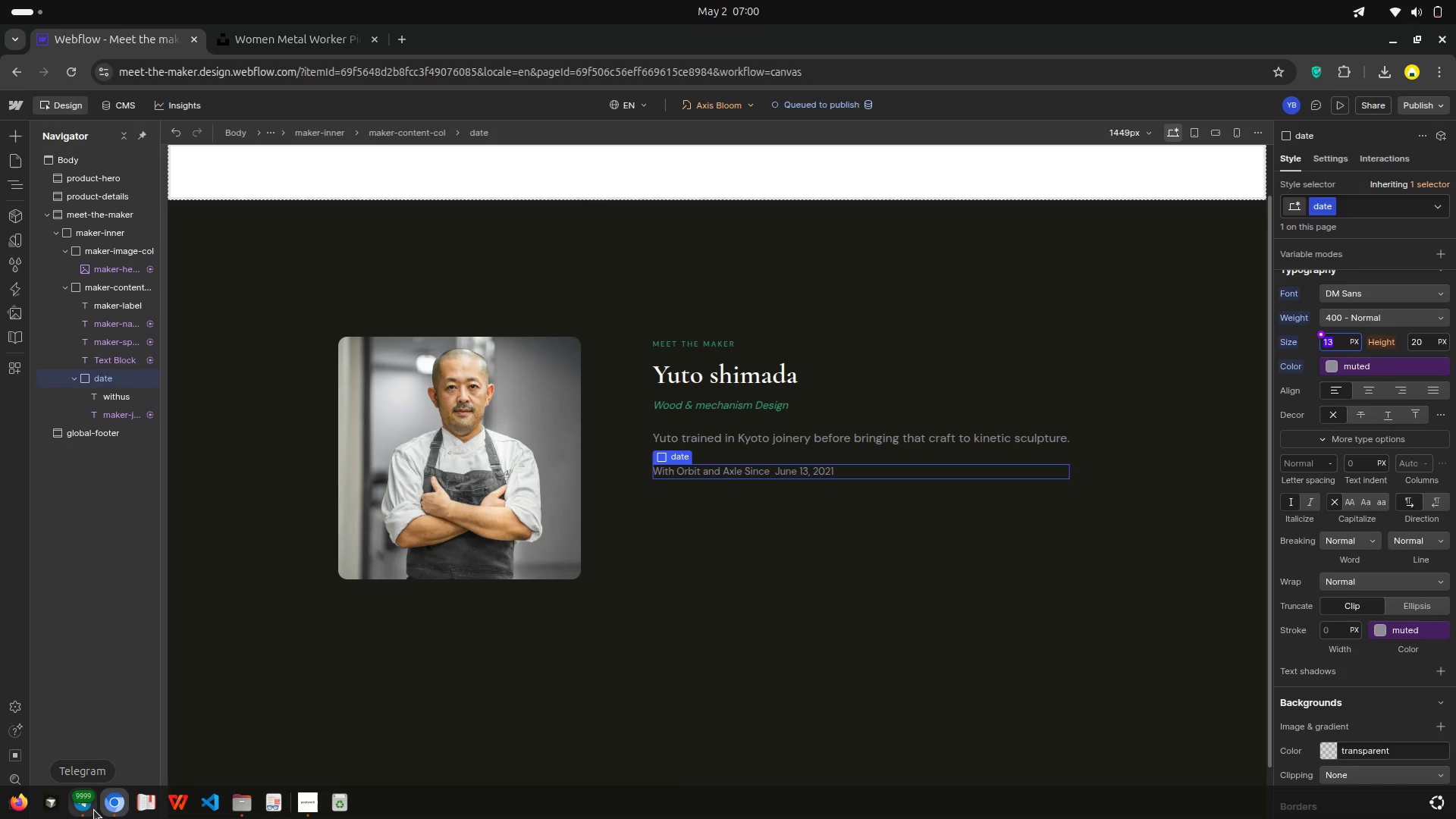 
wait(6.91)
 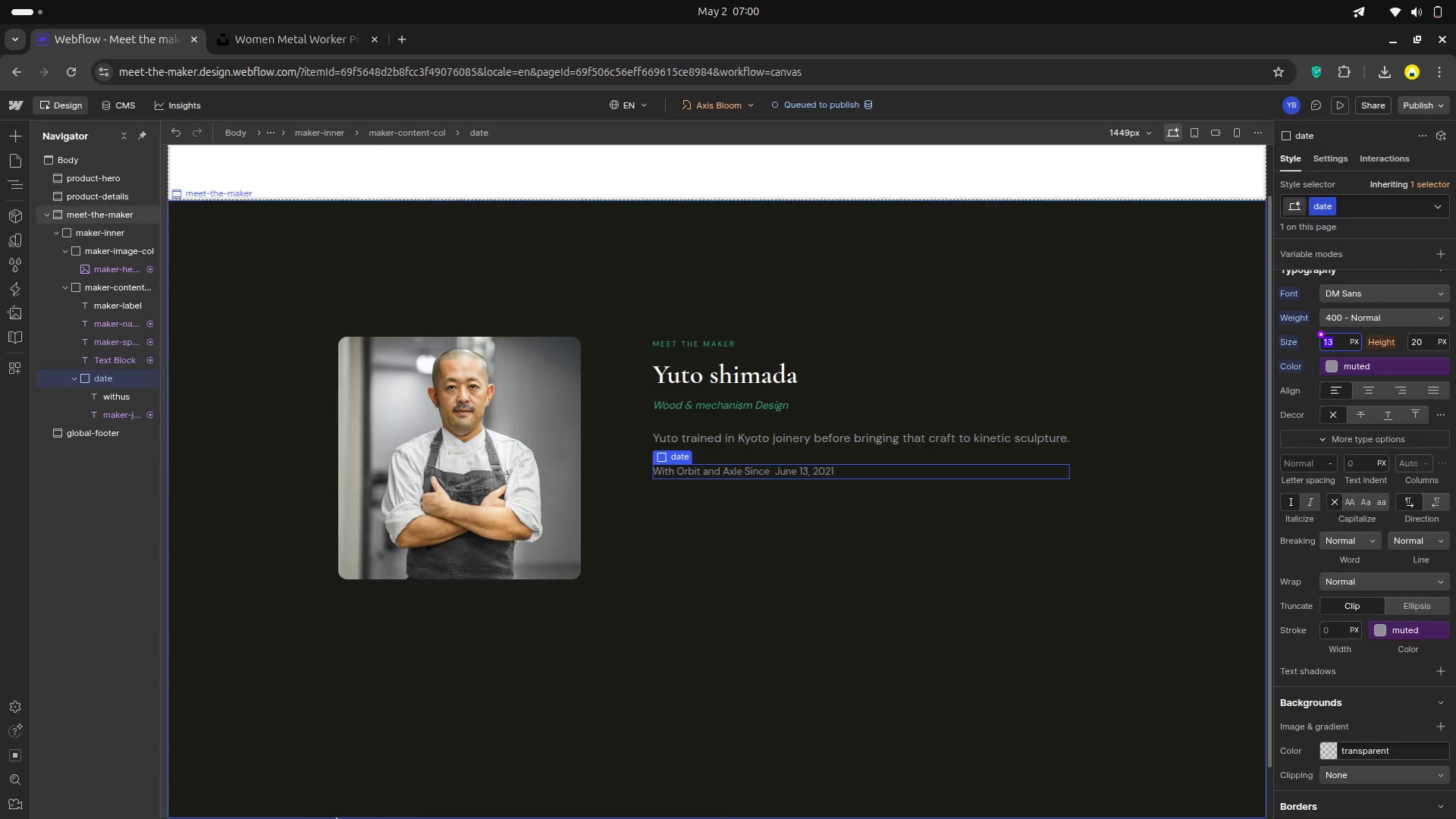 
left_click([304, 802])